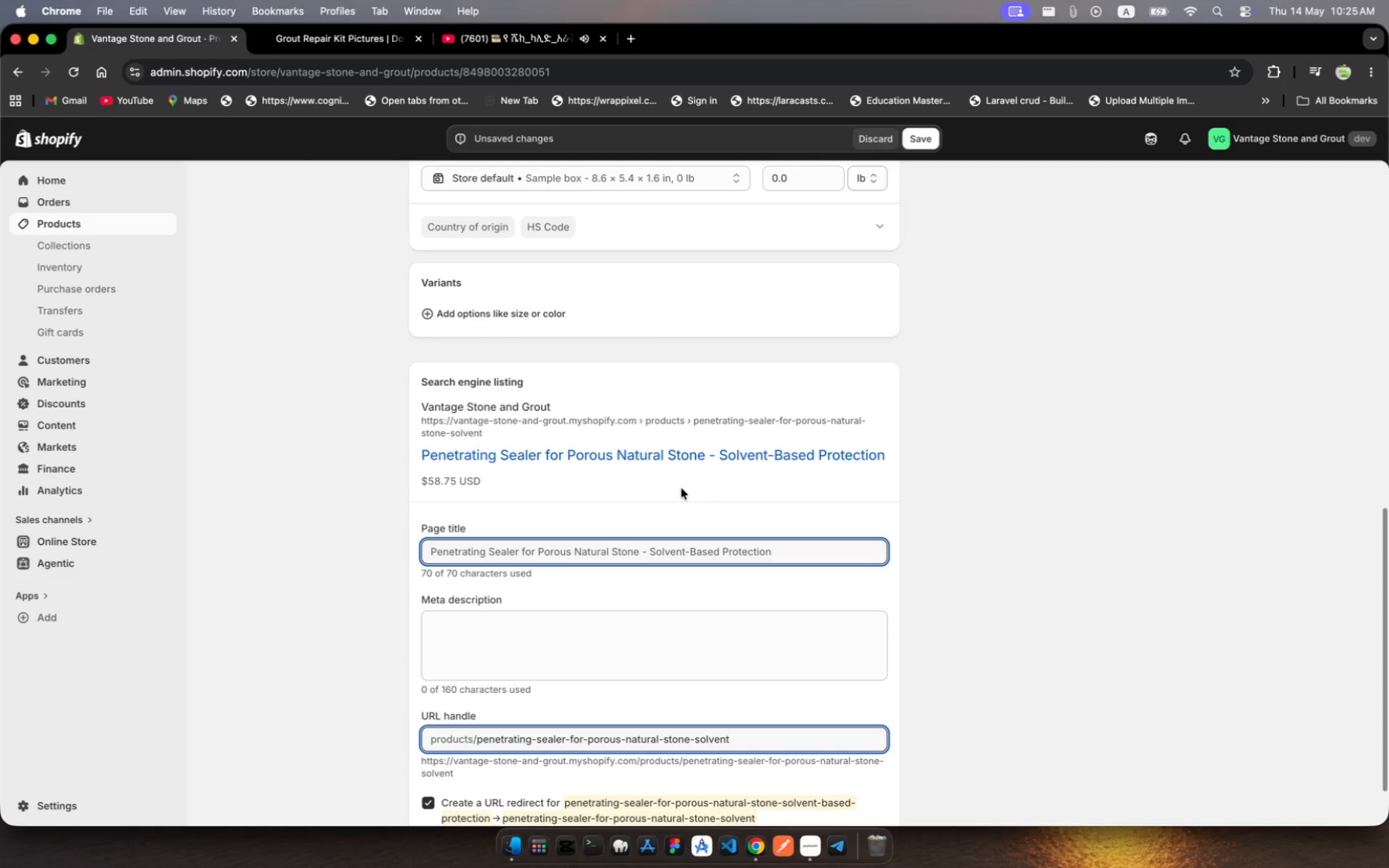 
scroll: coordinate [687, 467], scroll_direction: up, amount: 114.0
 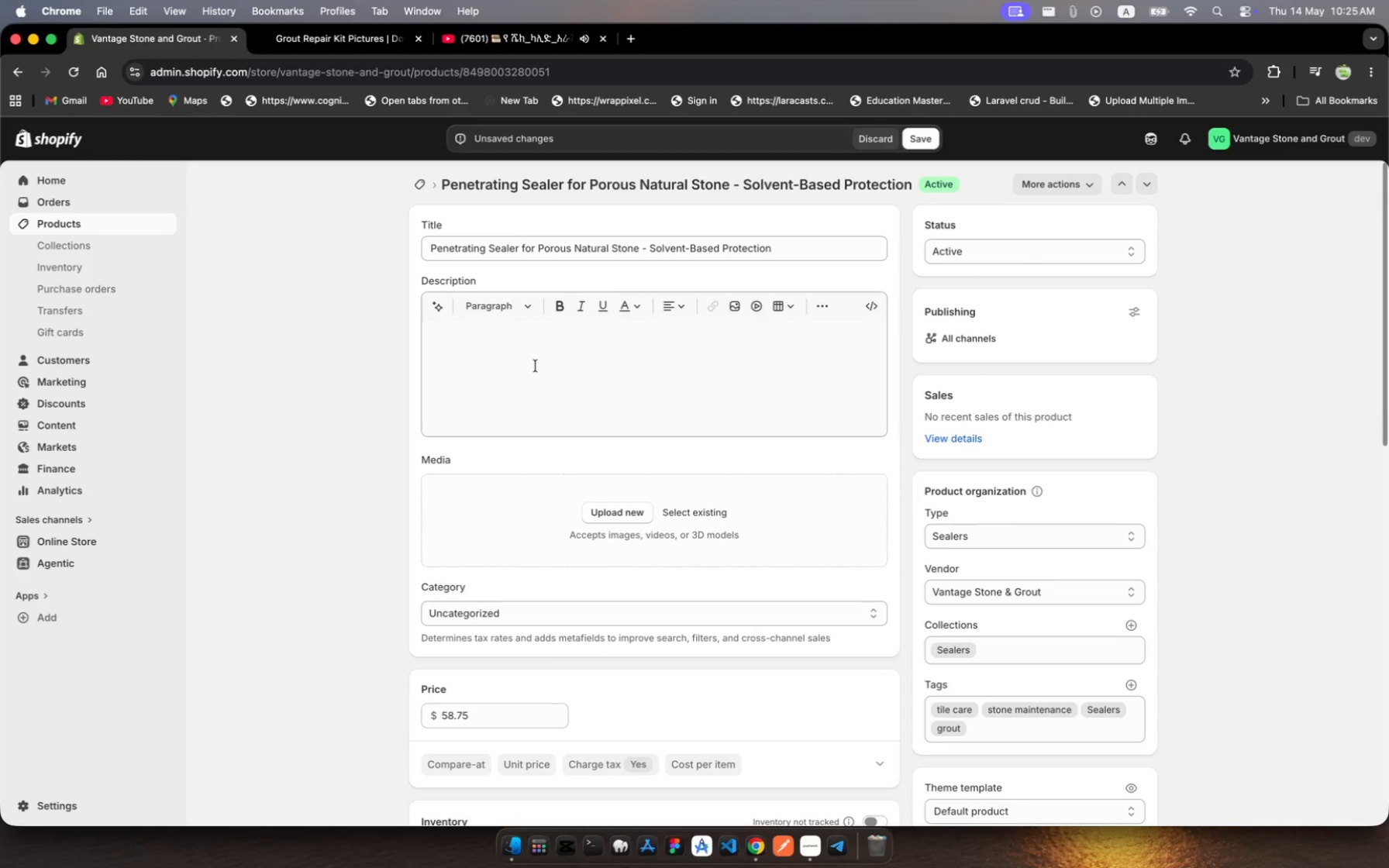 
left_click([536, 366])
 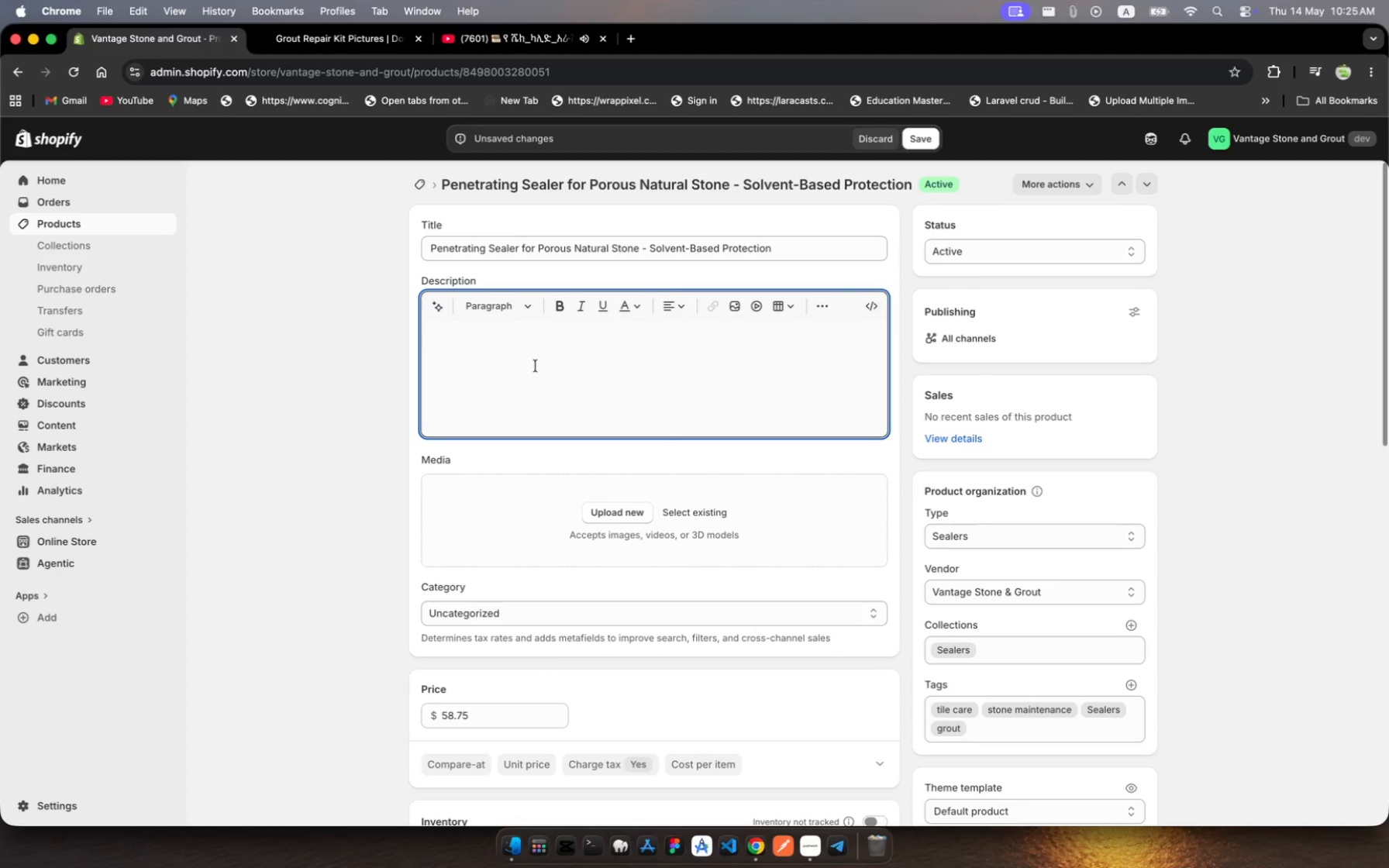 
wait(8.54)
 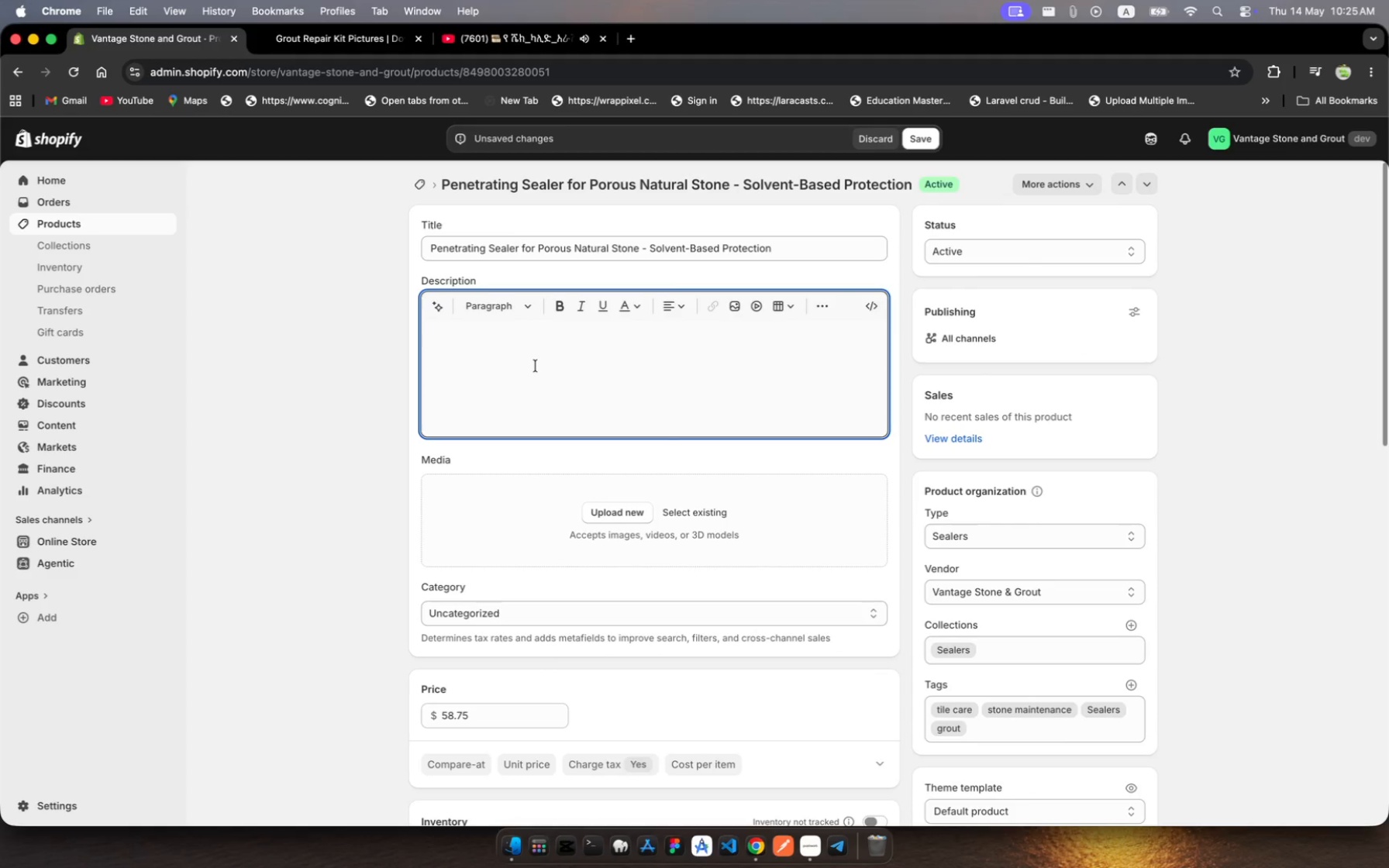 
type(Penetrating Natural Stoe Seaer)
 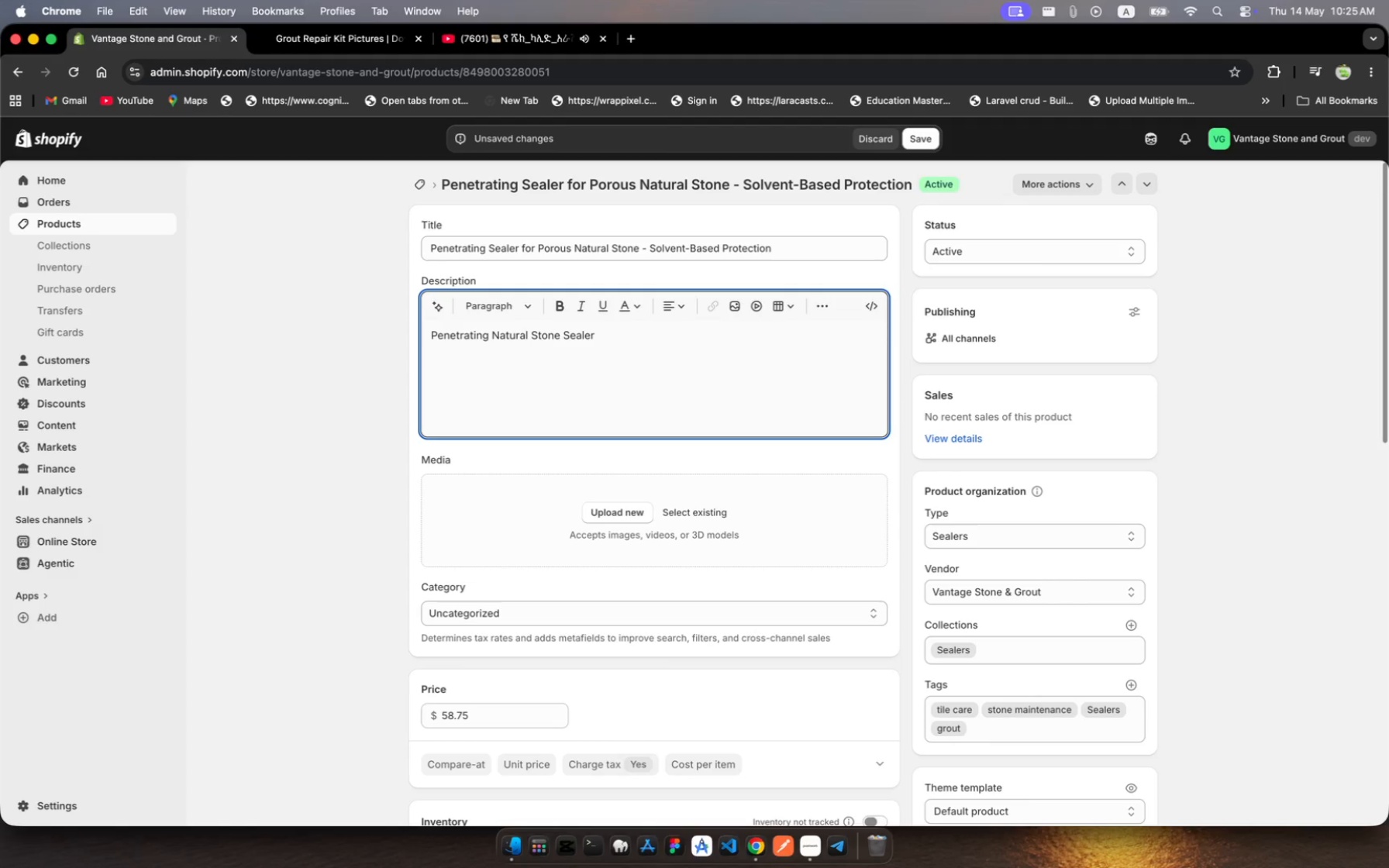 
wait(5.58)
 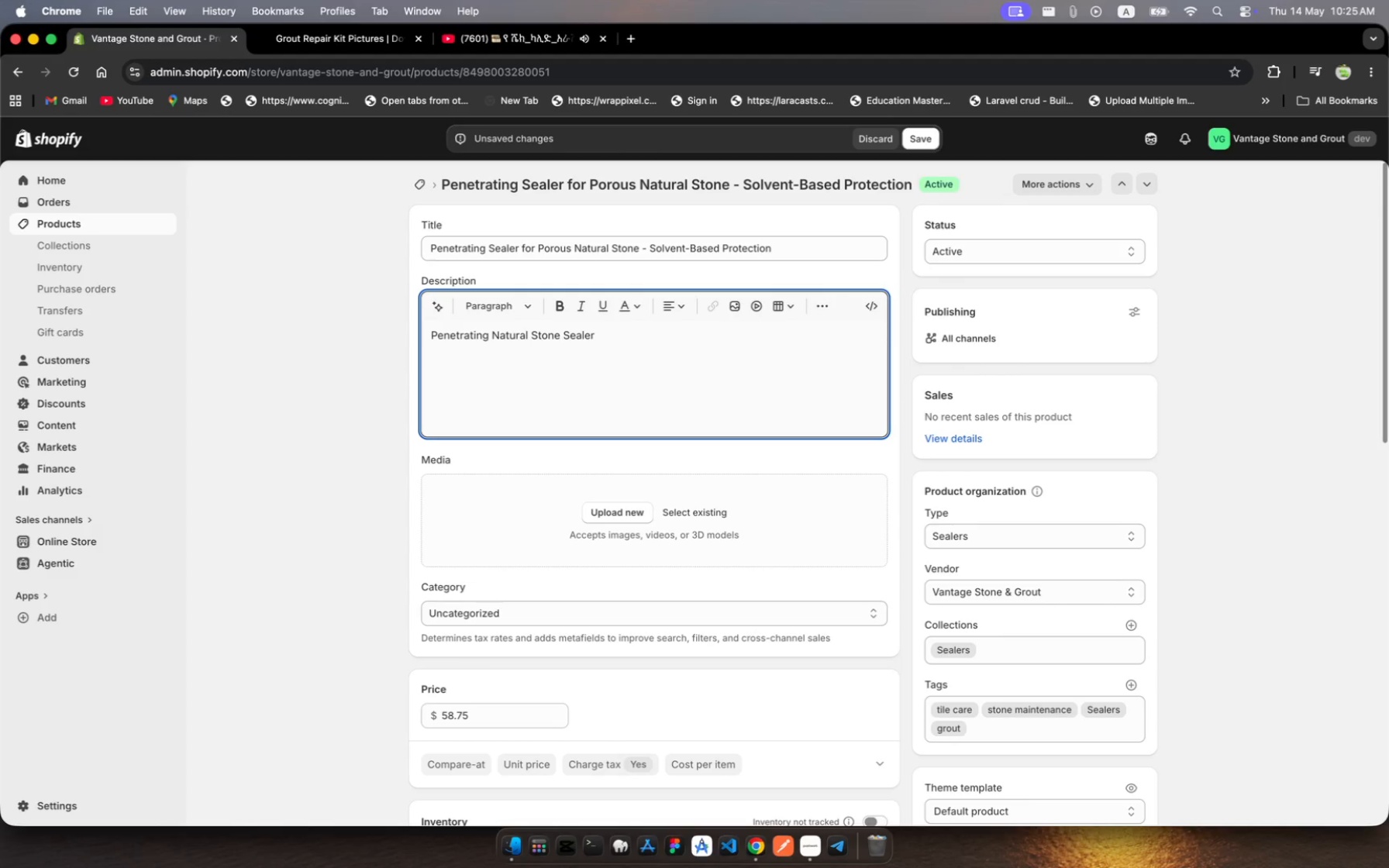 
key(Space)
 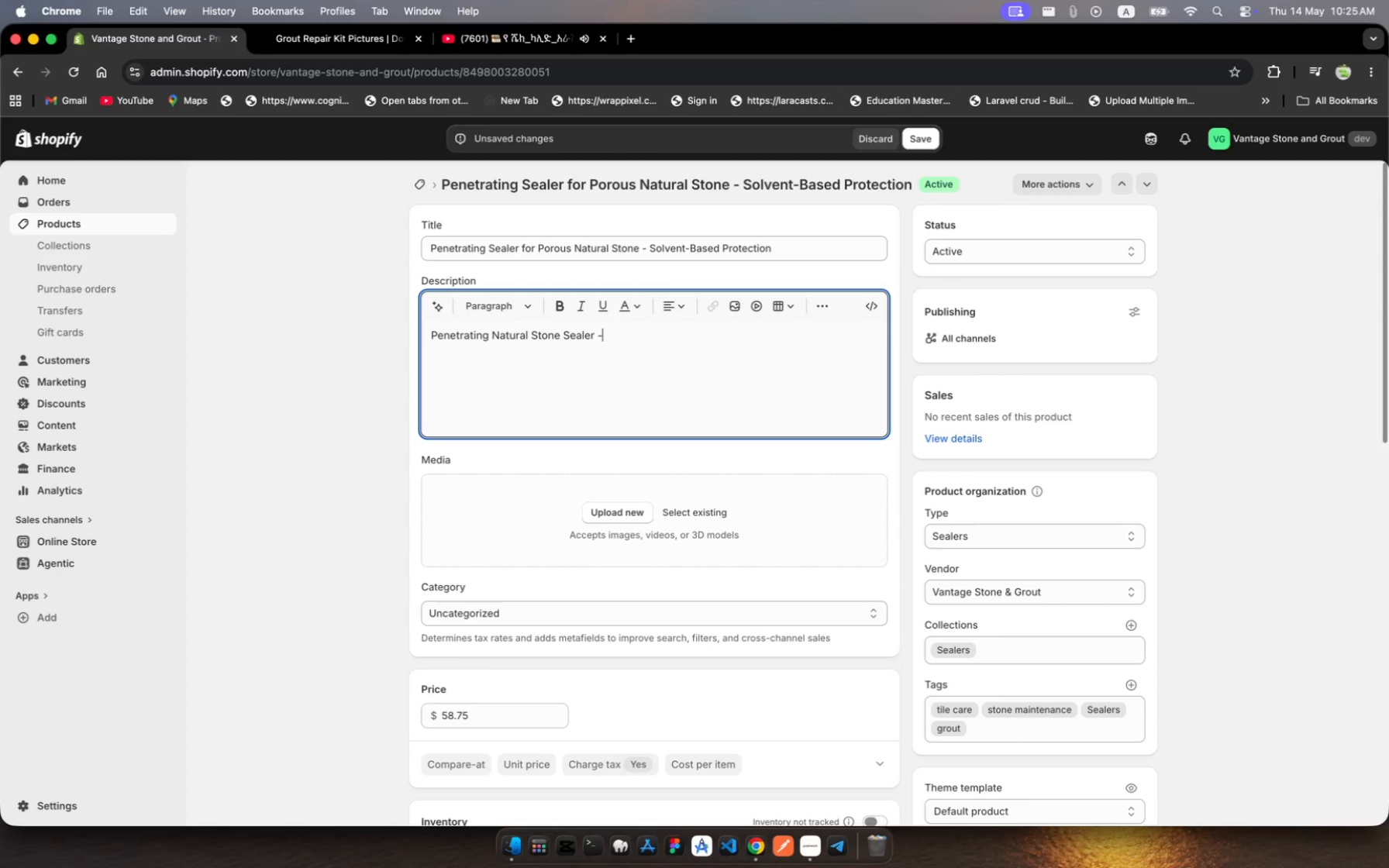 
key(Minus)
 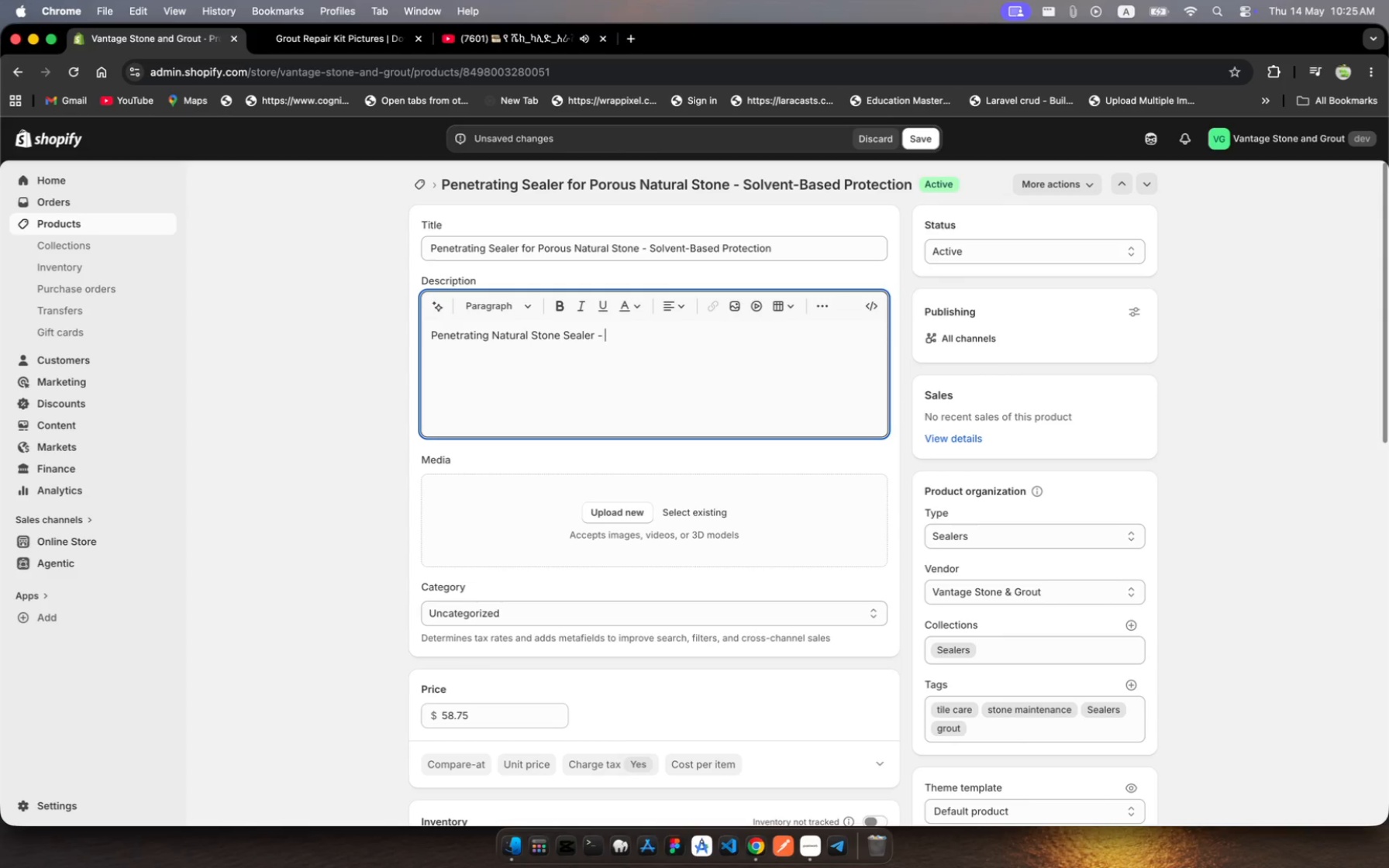 
key(Space)
 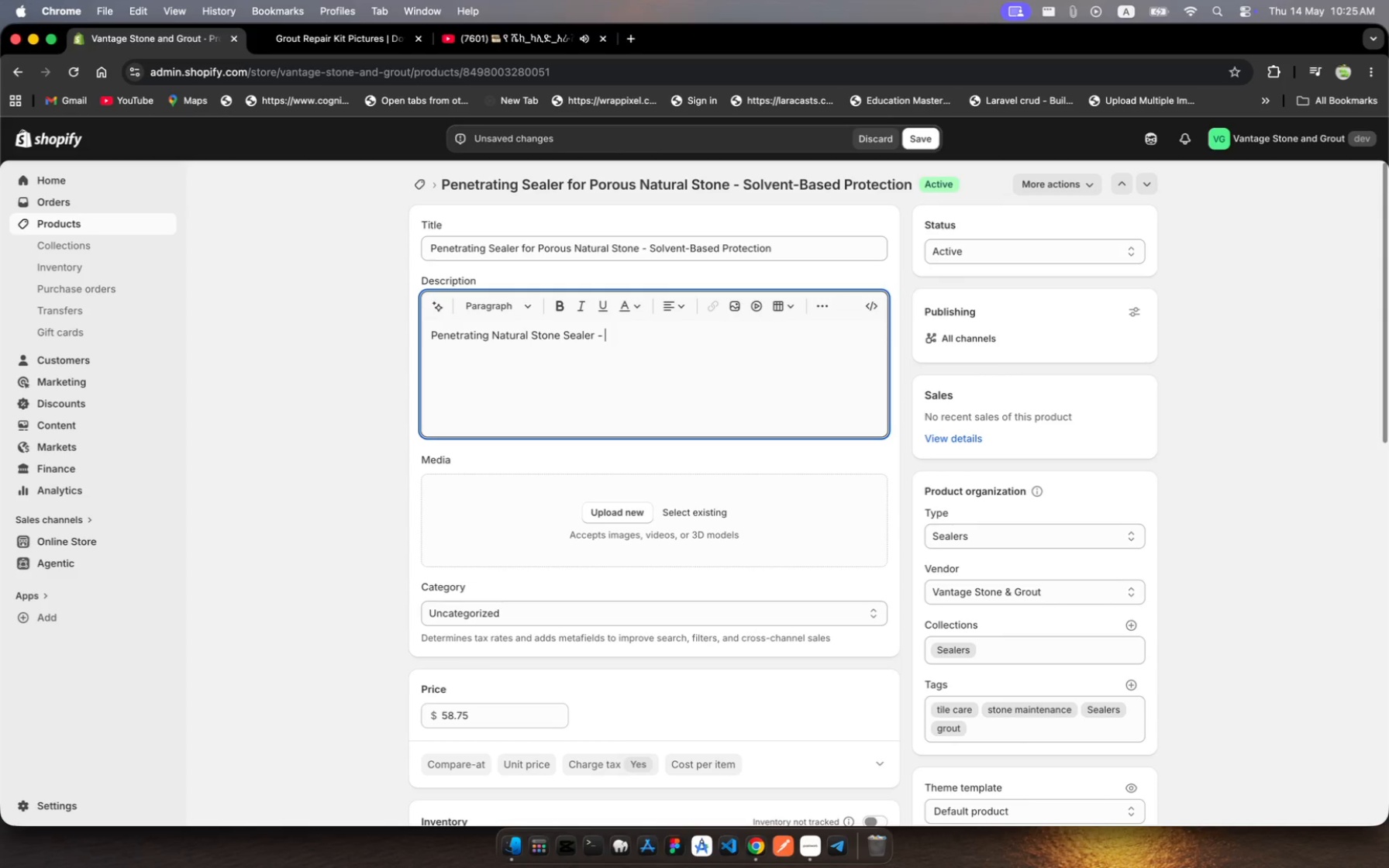 
type(Solvent-Based)
 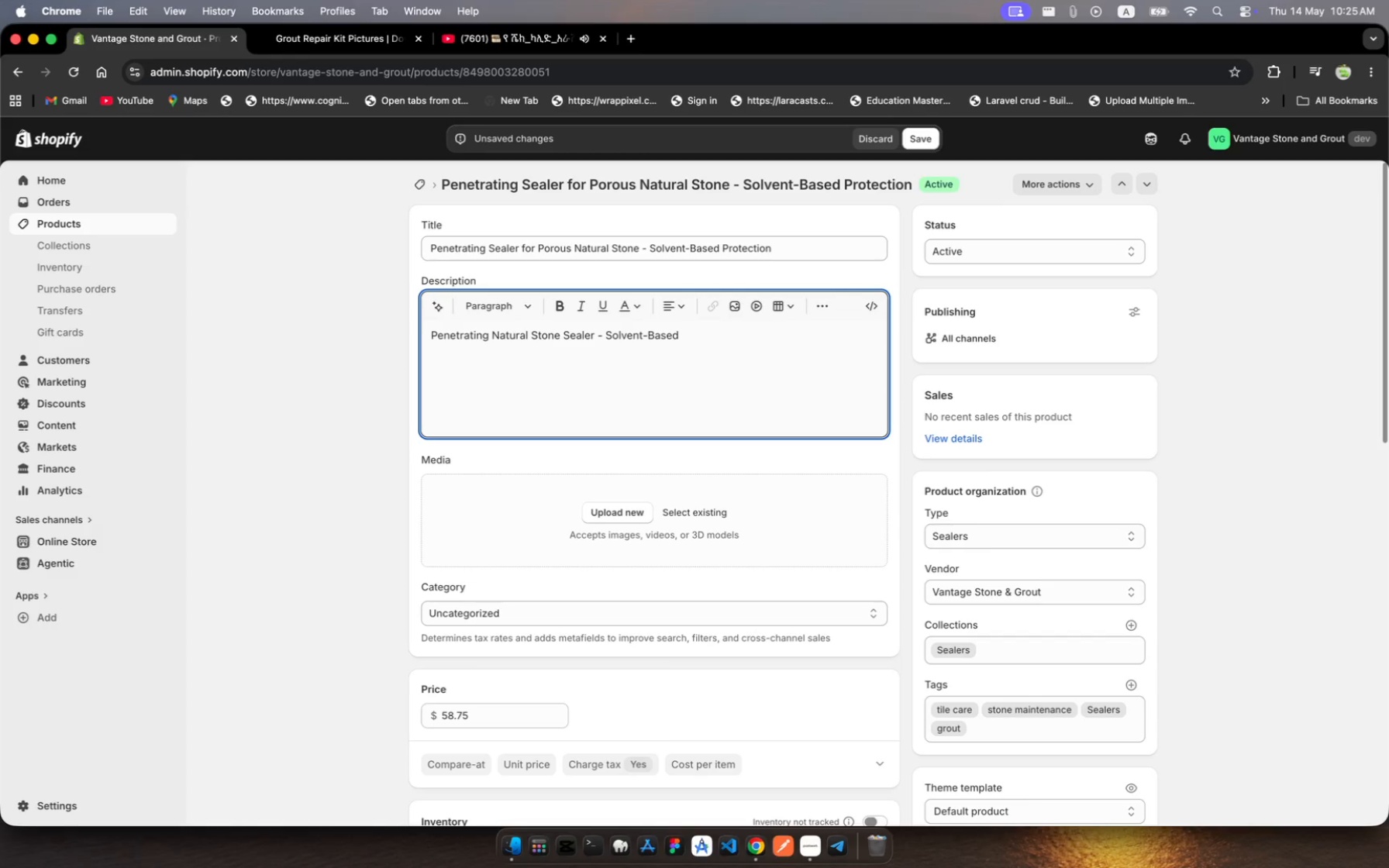 
wait(7.55)
 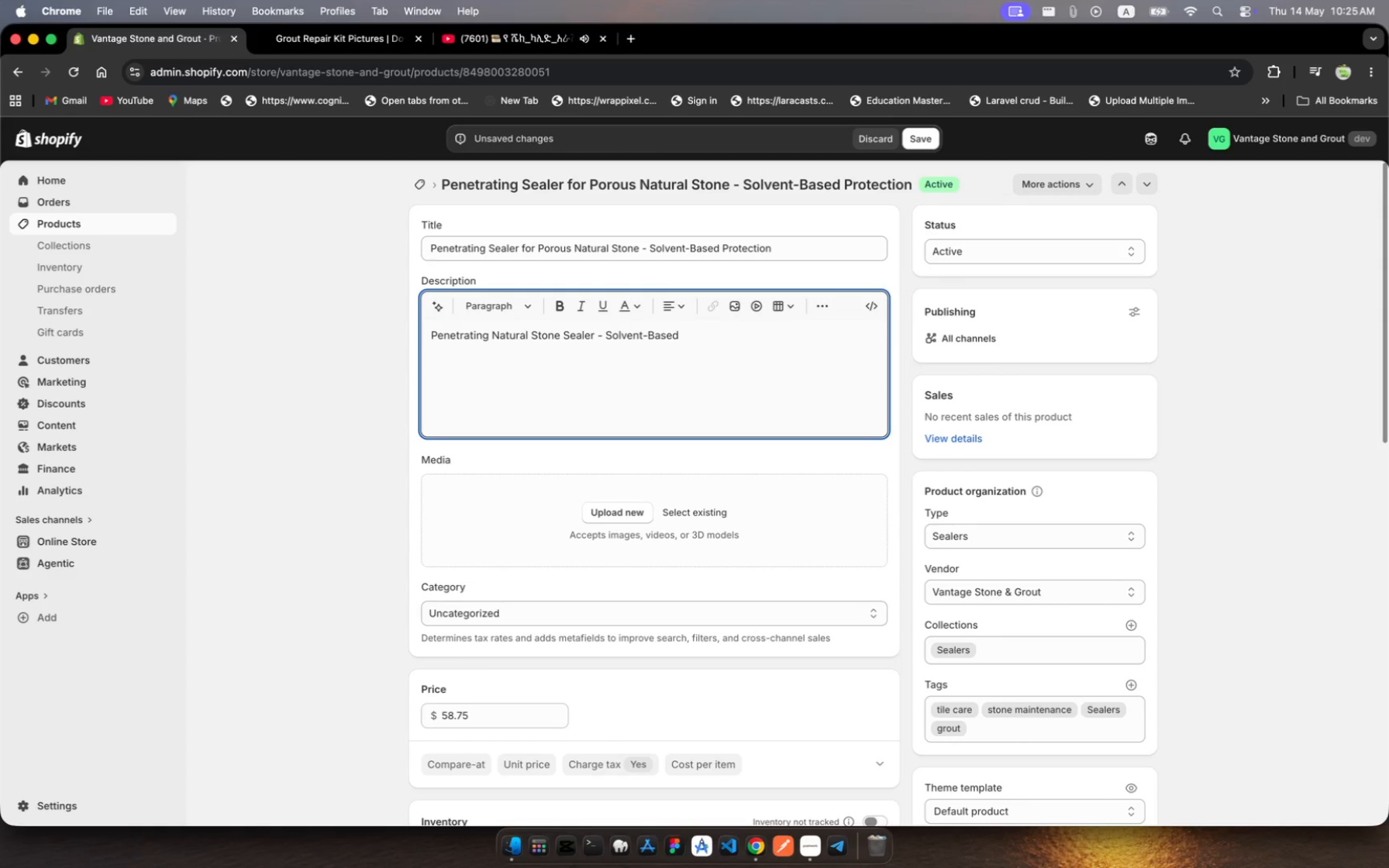 
key(Meta+A)
 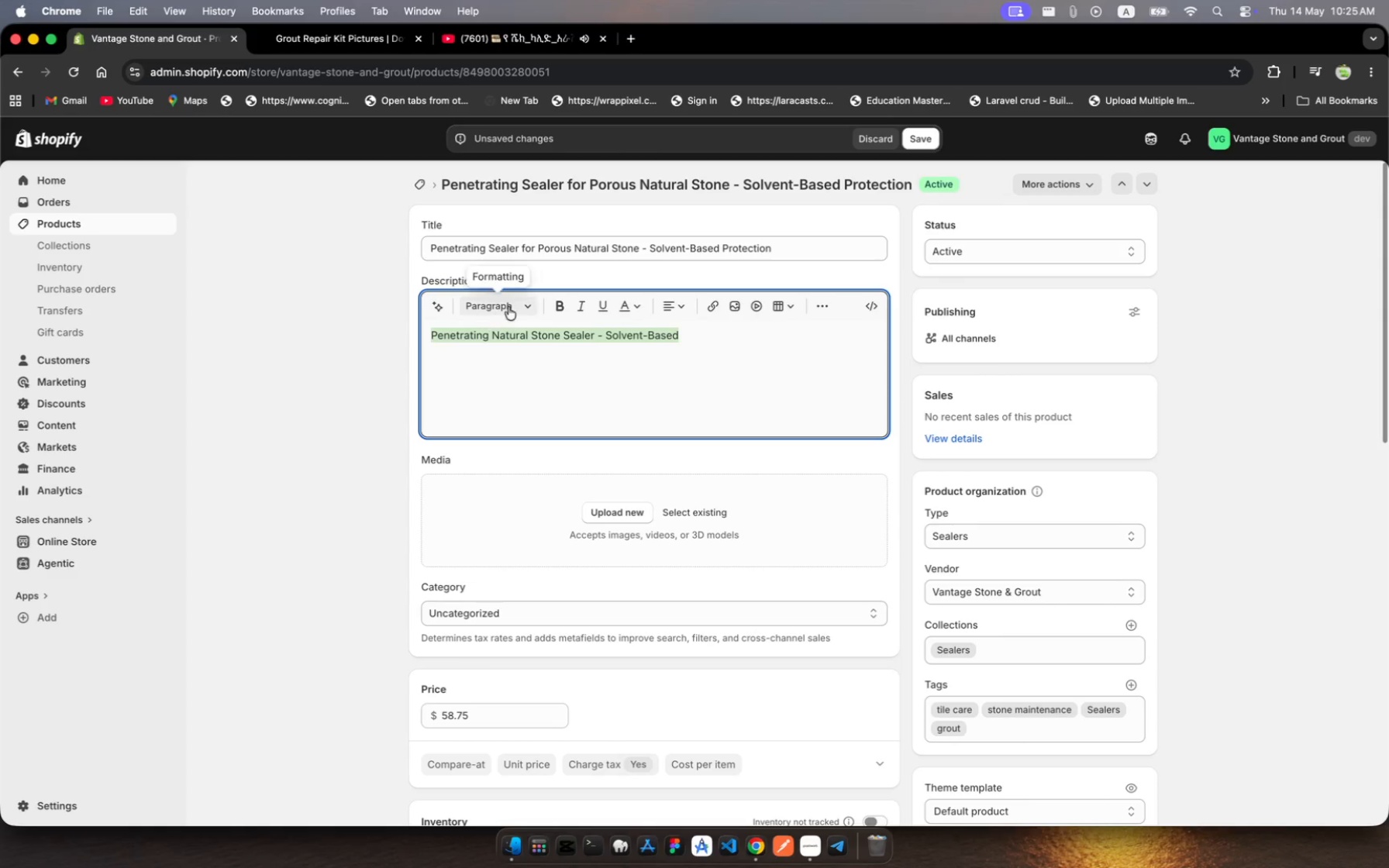 
left_click([530, 298])
 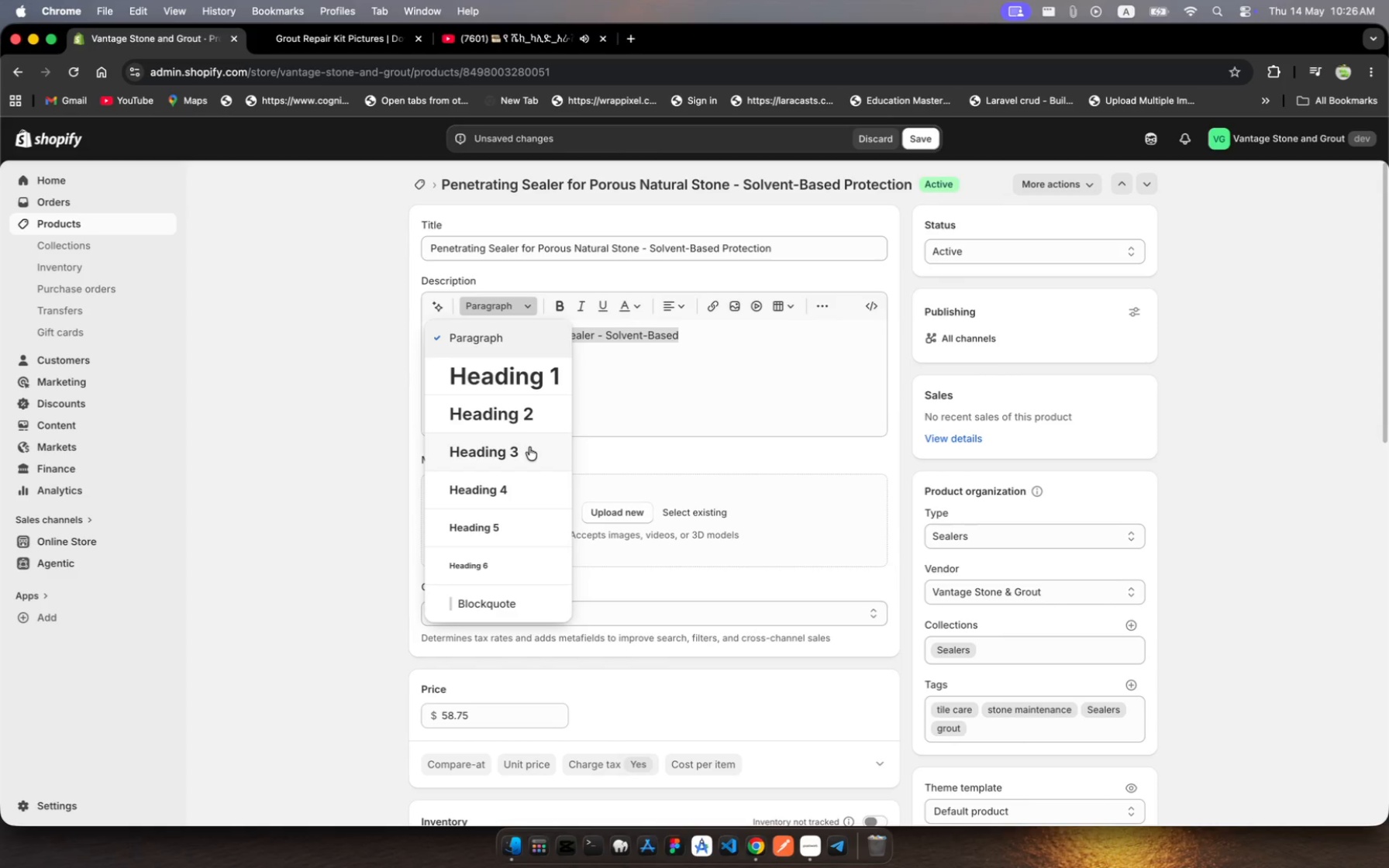 
left_click([529, 447])
 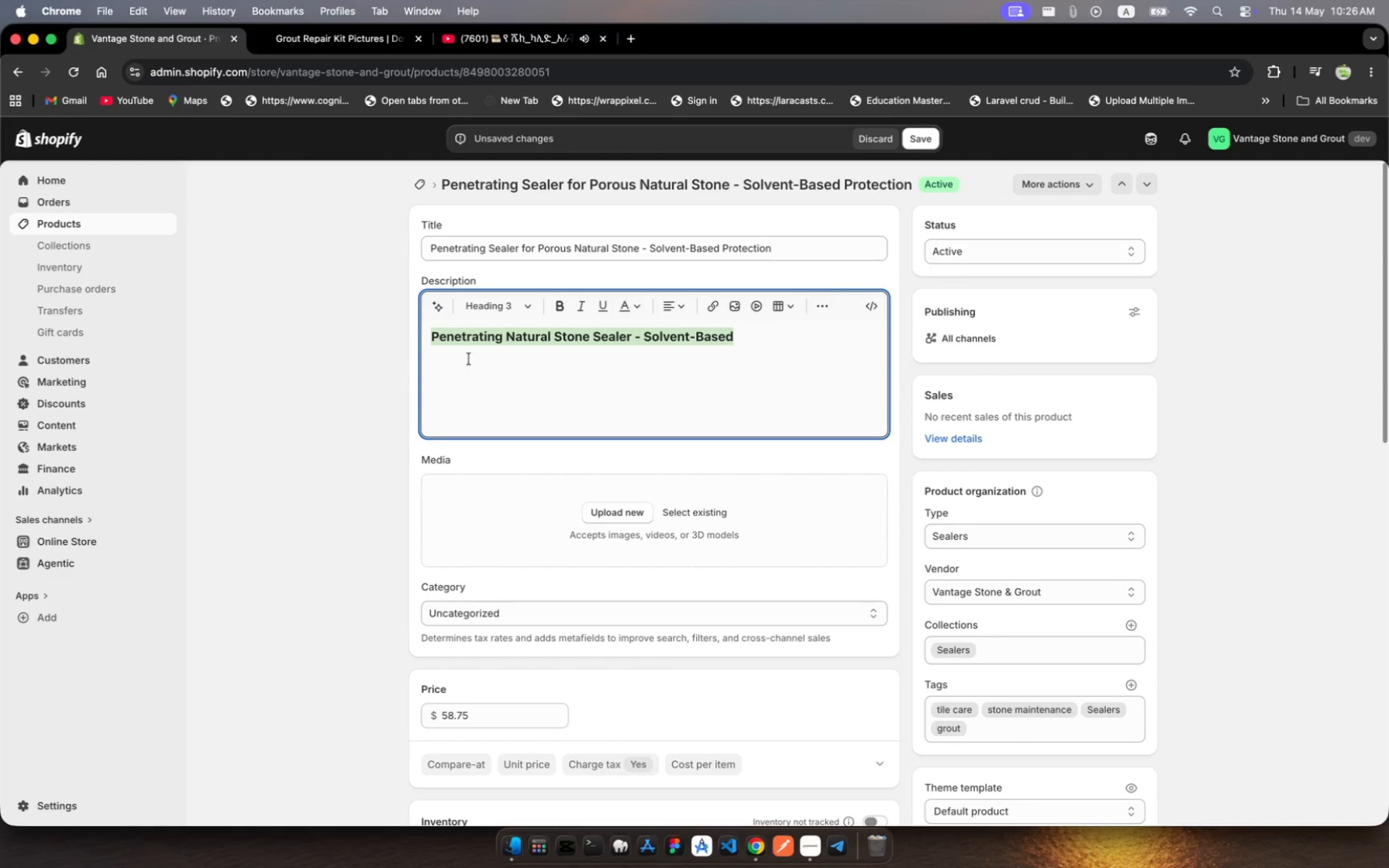 
left_click([481, 371])
 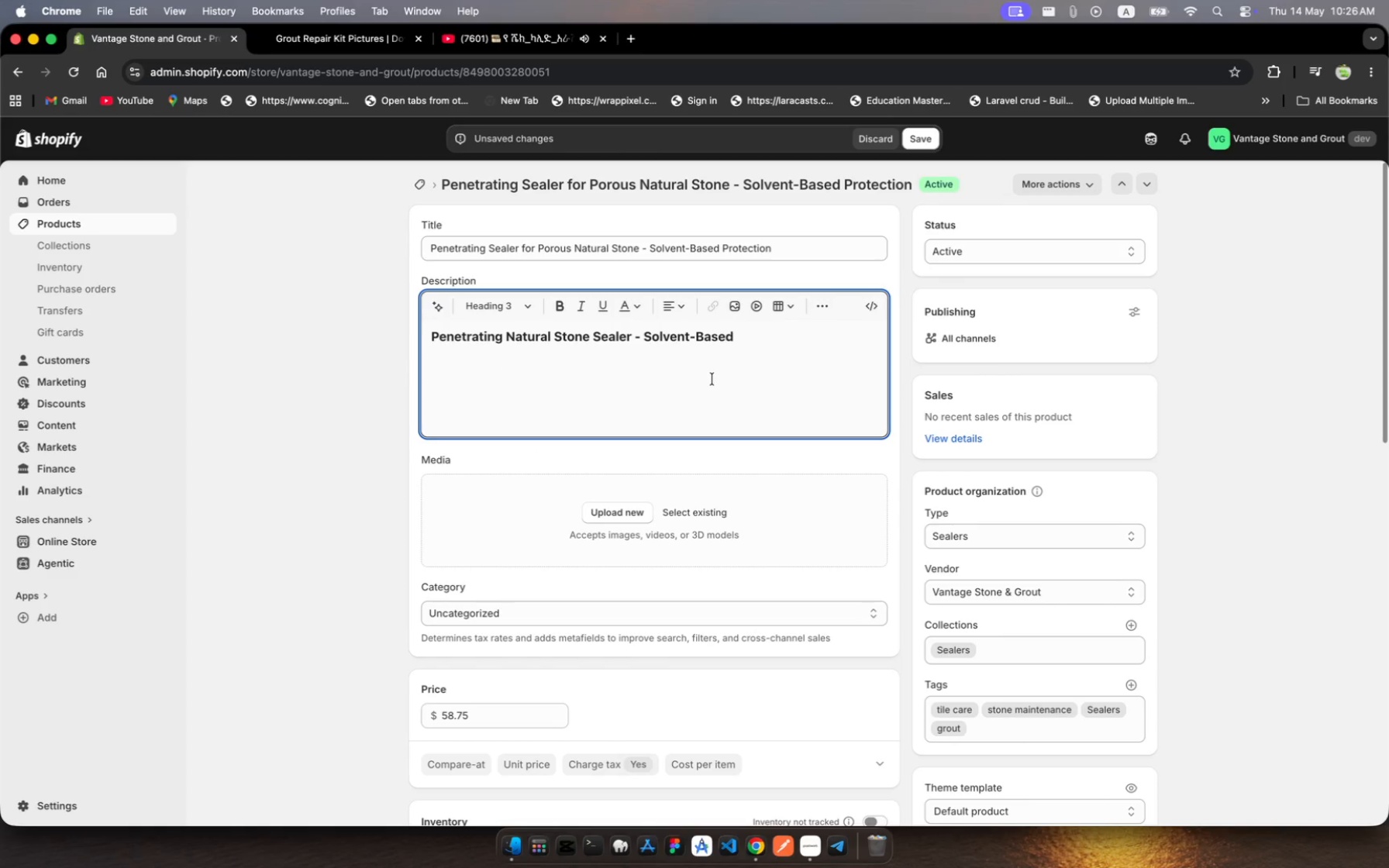 
key(Enter)
 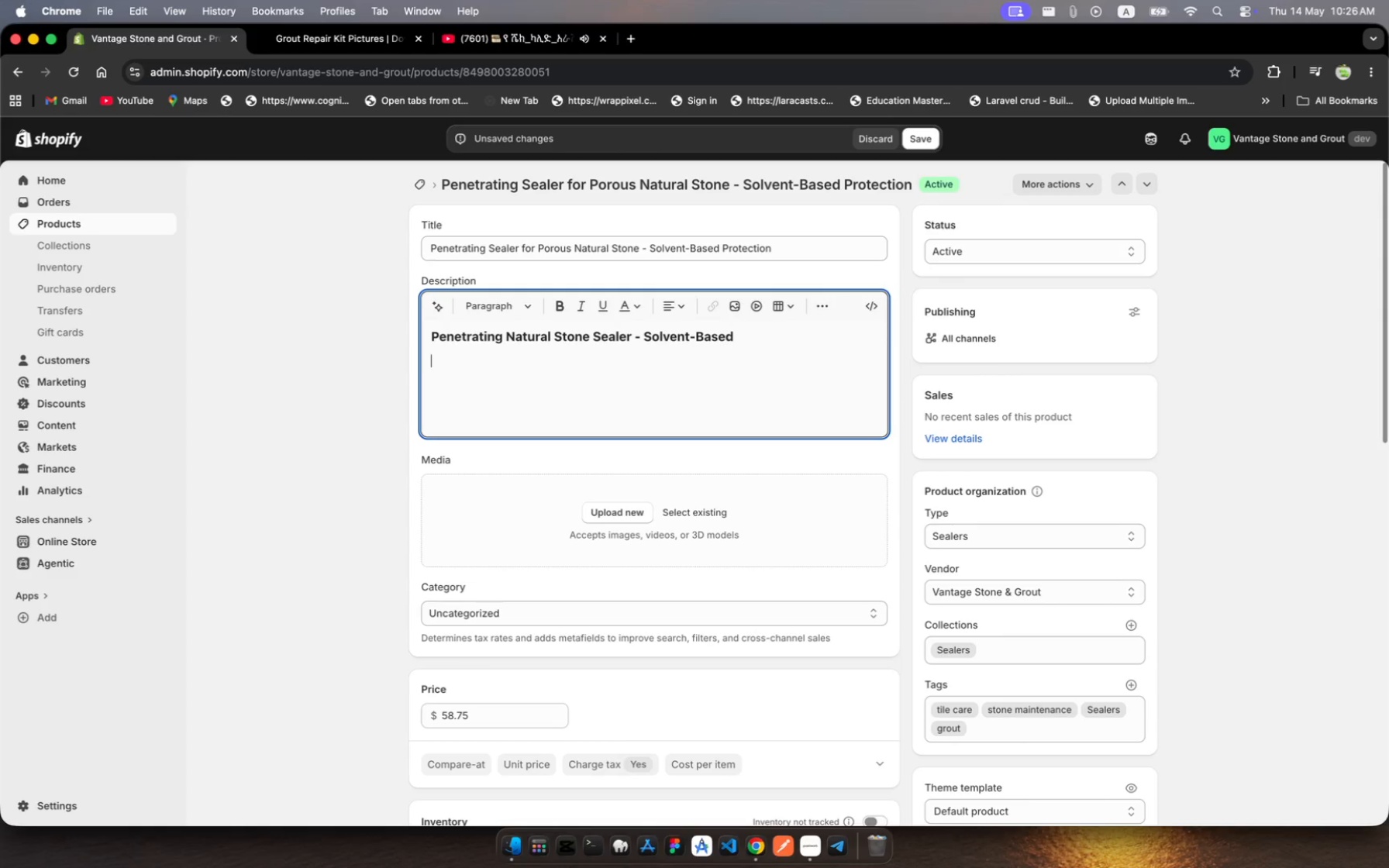 
wait(21.53)
 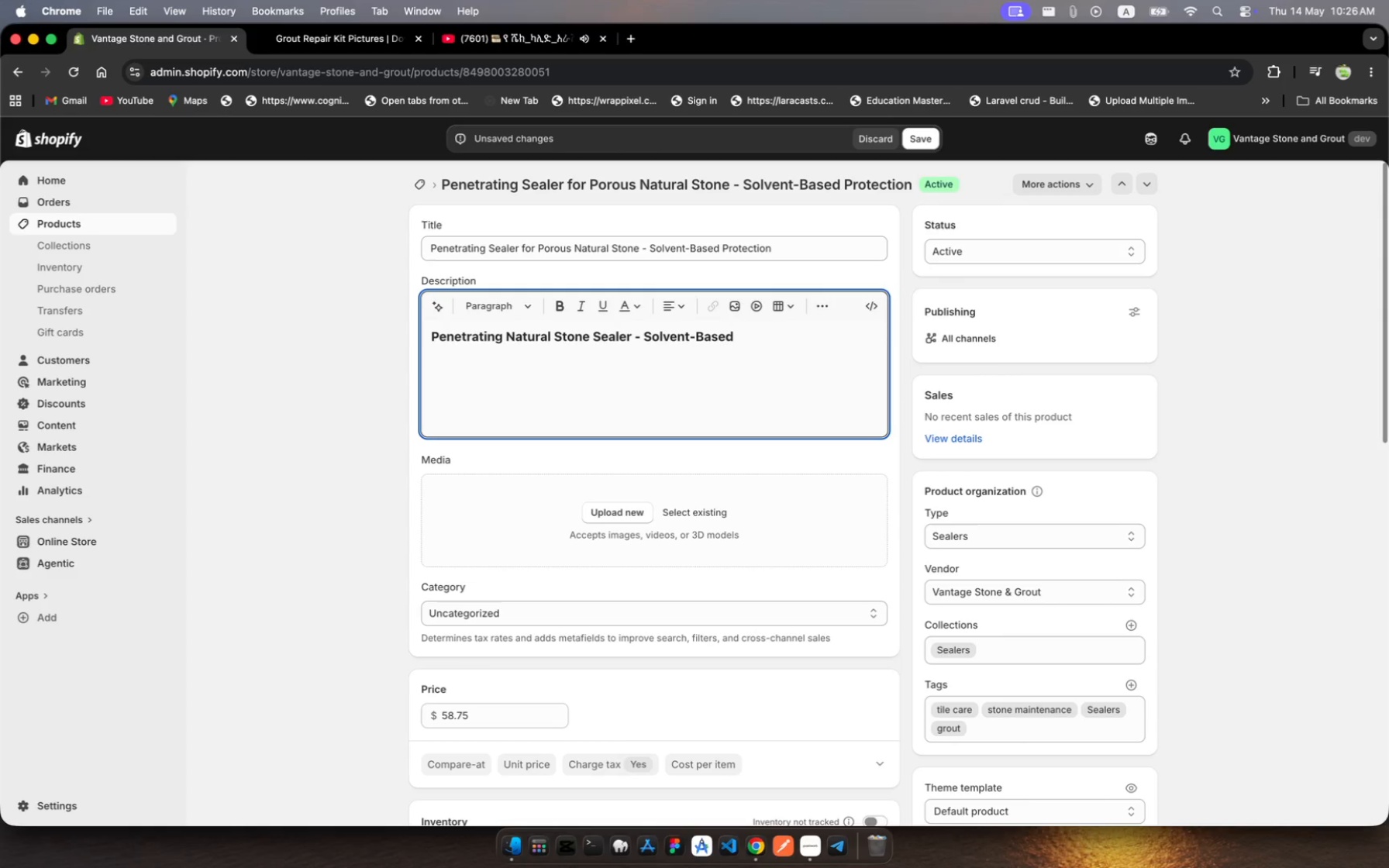 
type(Prove)
 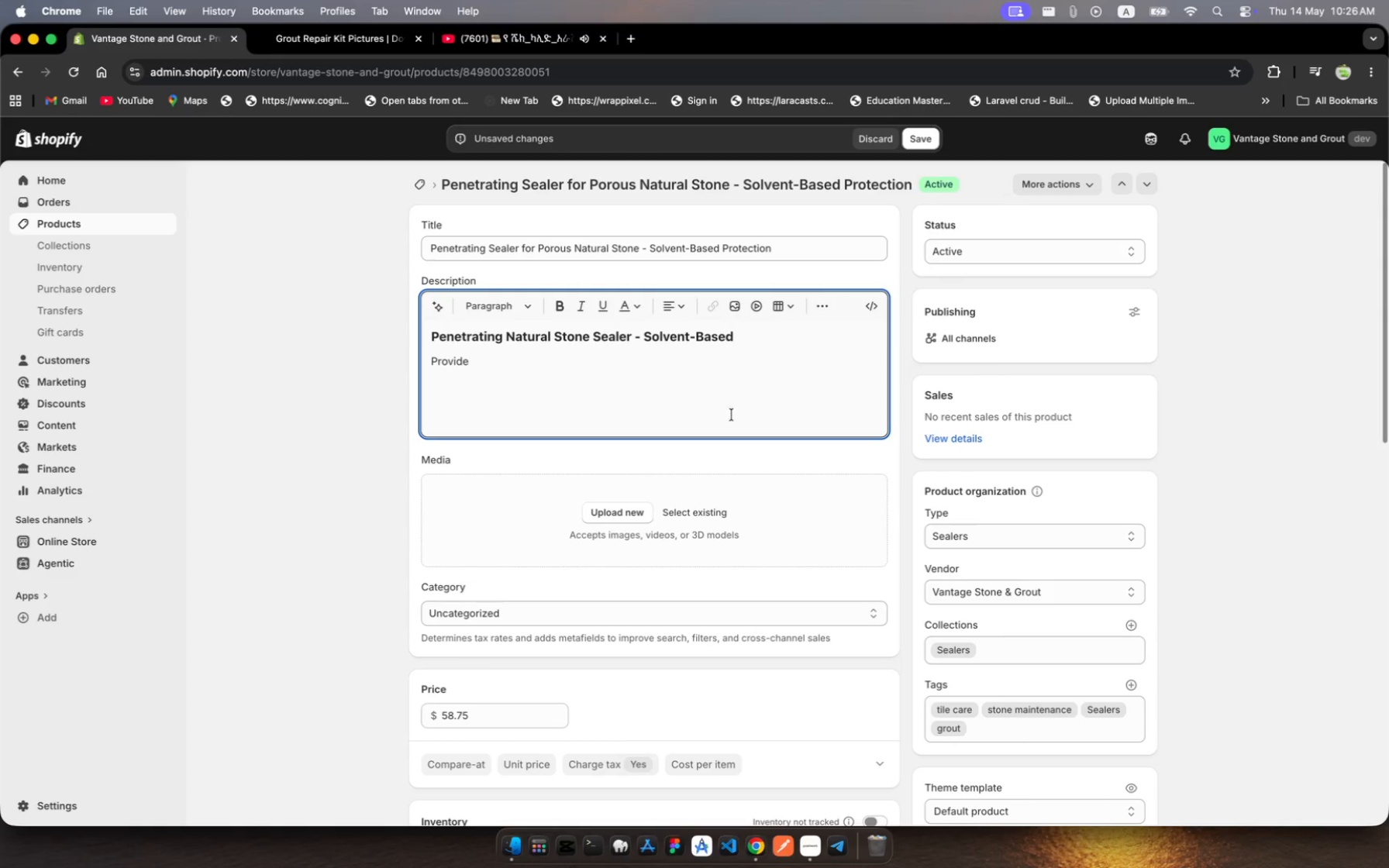 
hold_key(key=I, duration=0.3)
 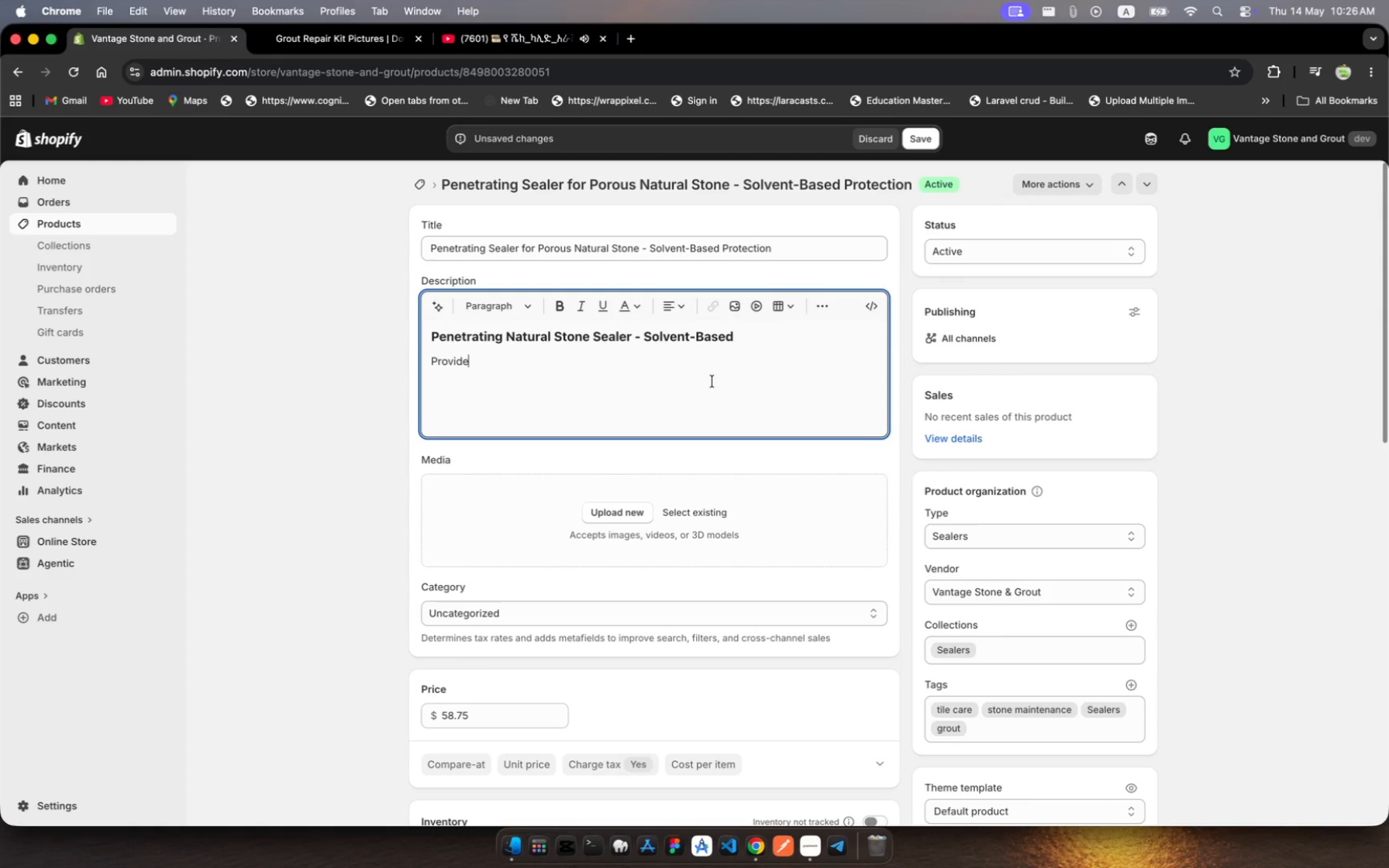 
hold_key(key=D, duration=0.31)
 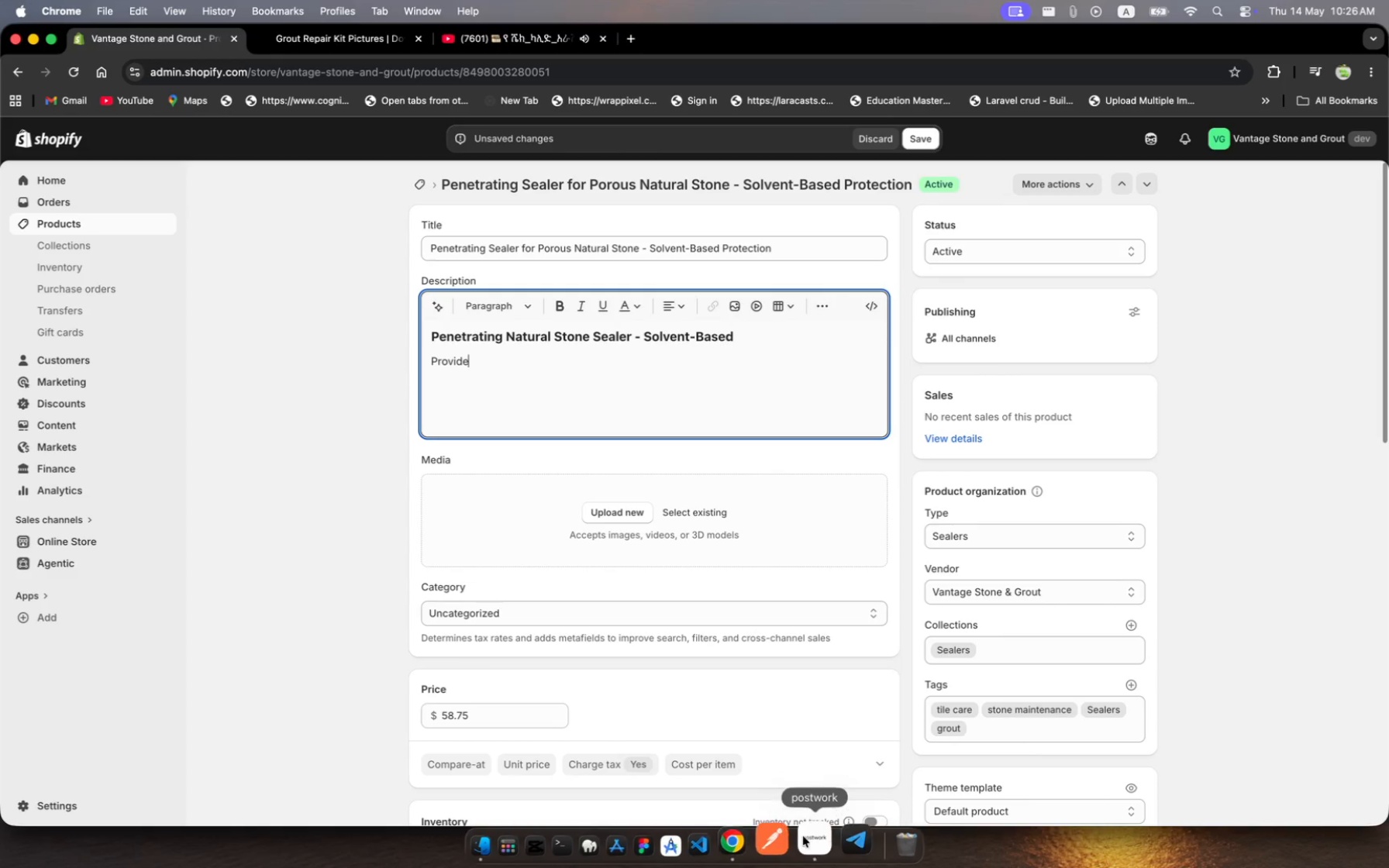 
left_click([804, 842])